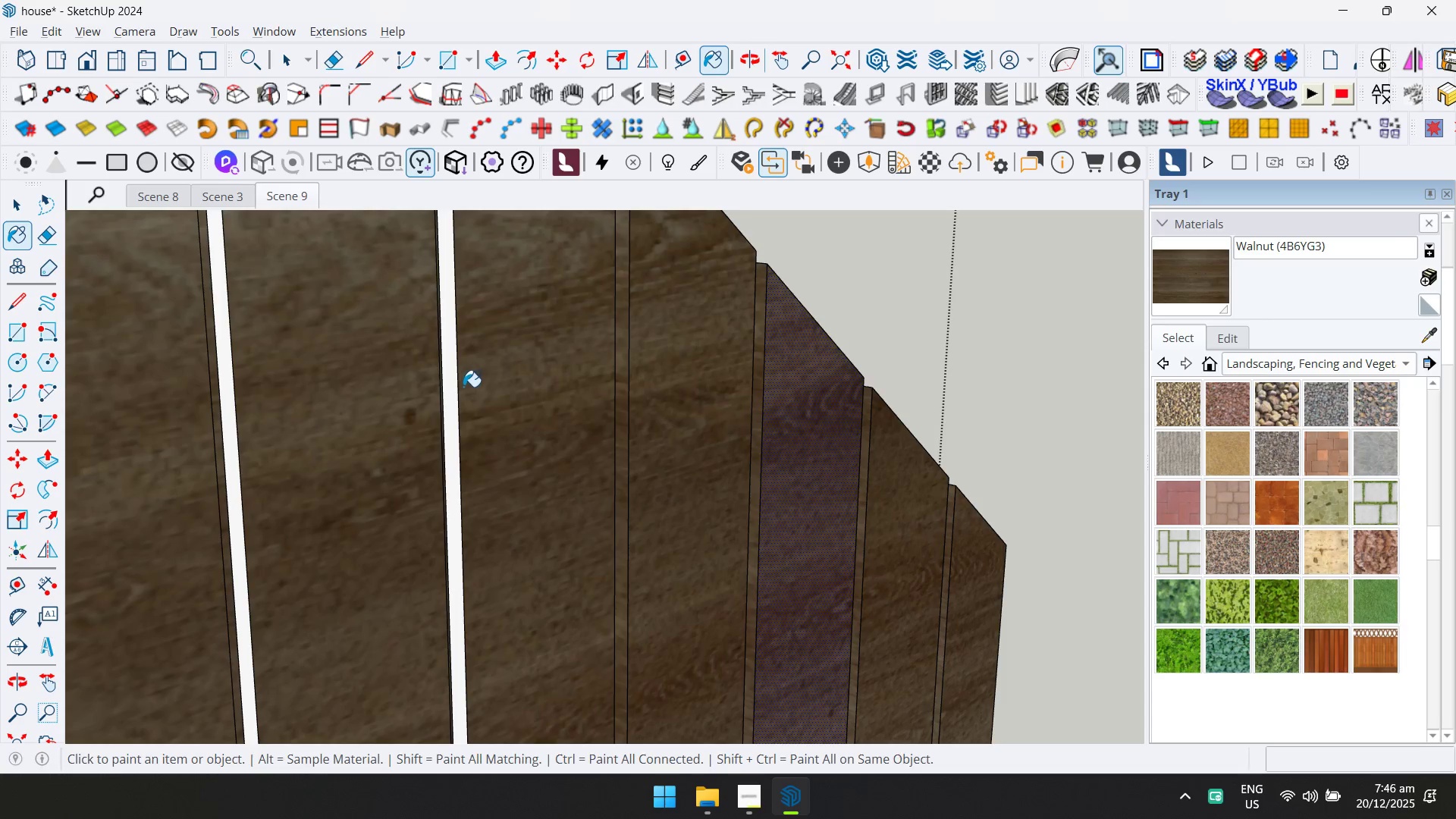 
left_click([452, 391])
 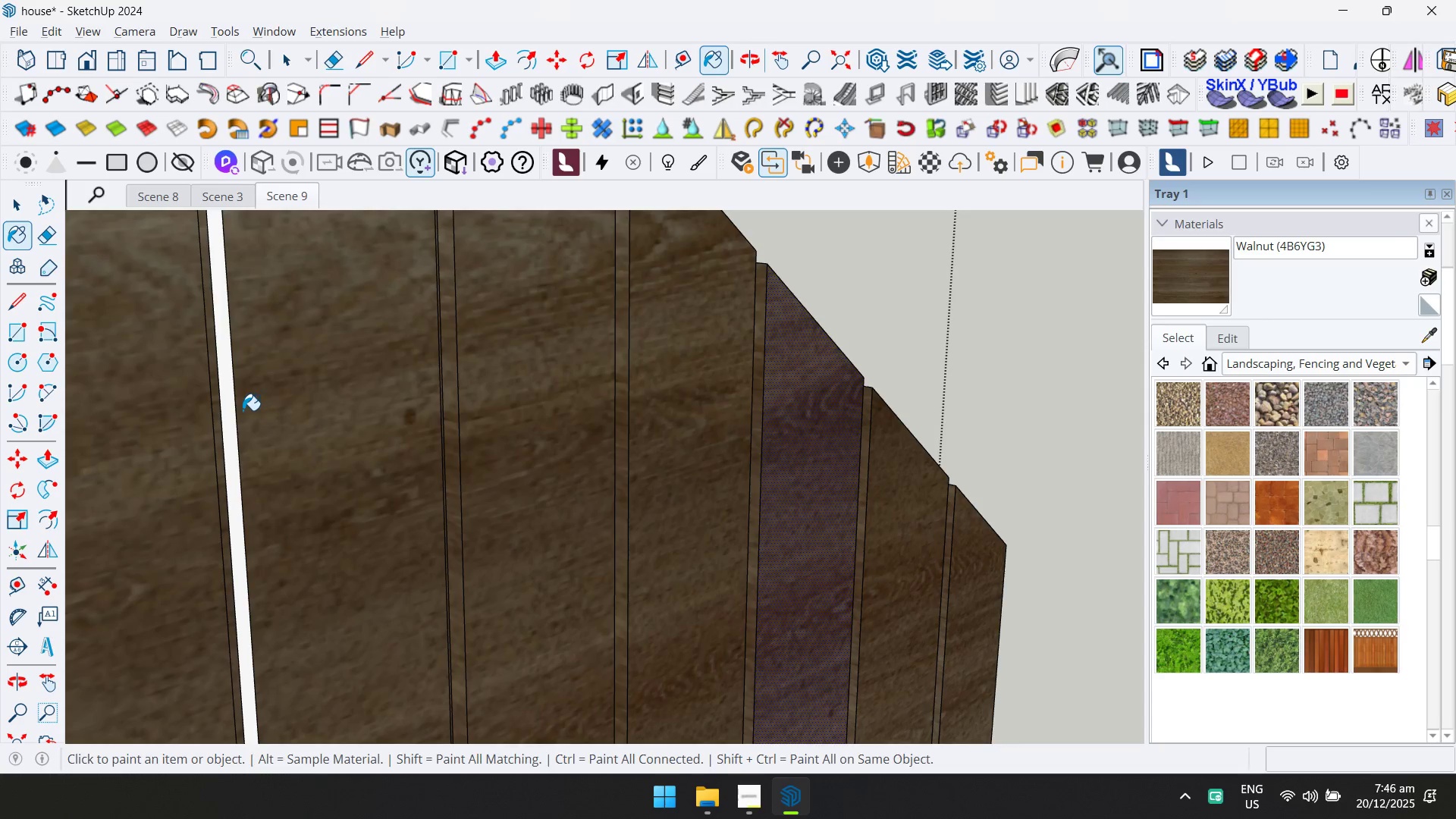 
left_click([229, 412])
 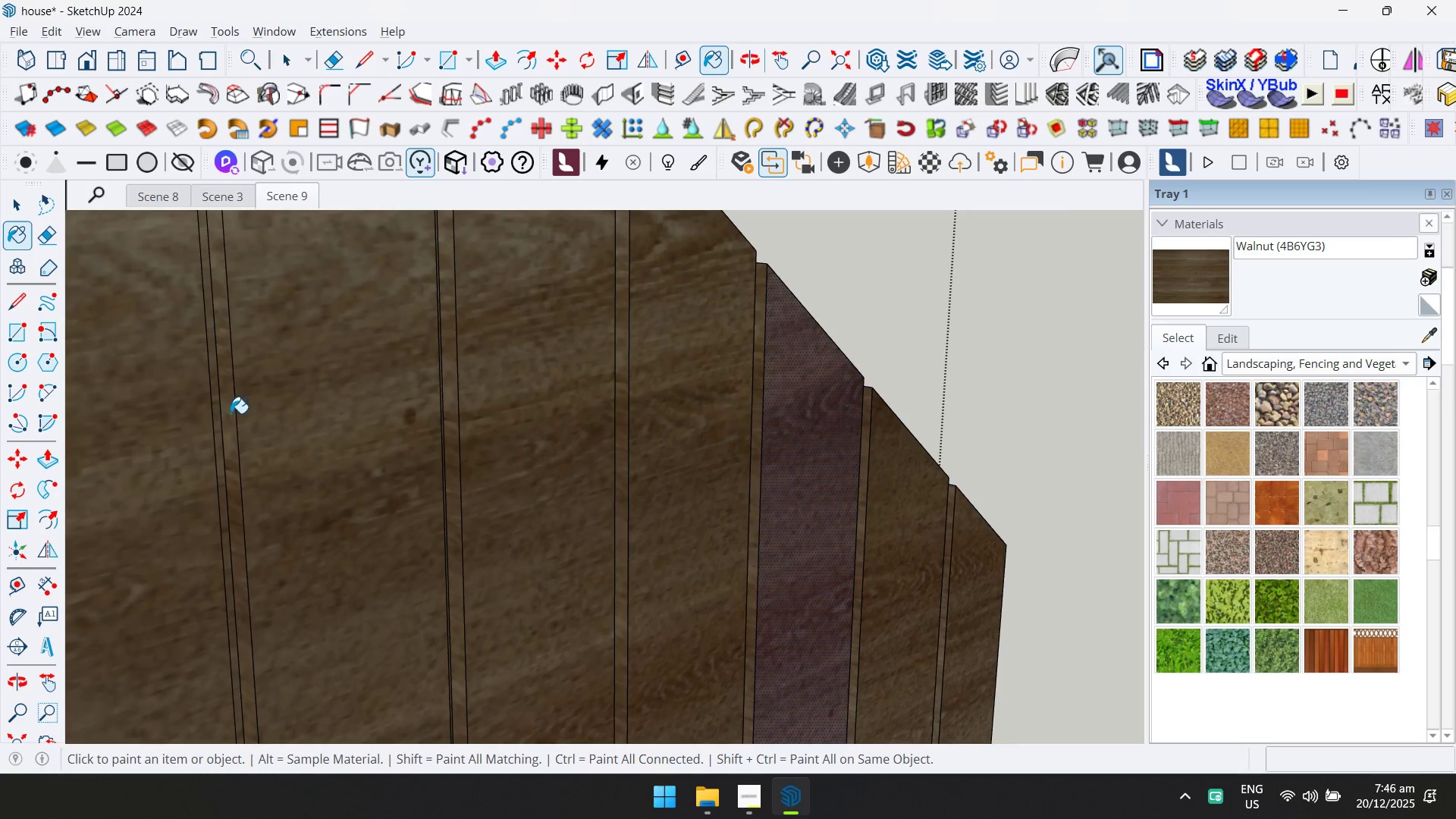 
hold_key(key=ShiftLeft, duration=0.41)
 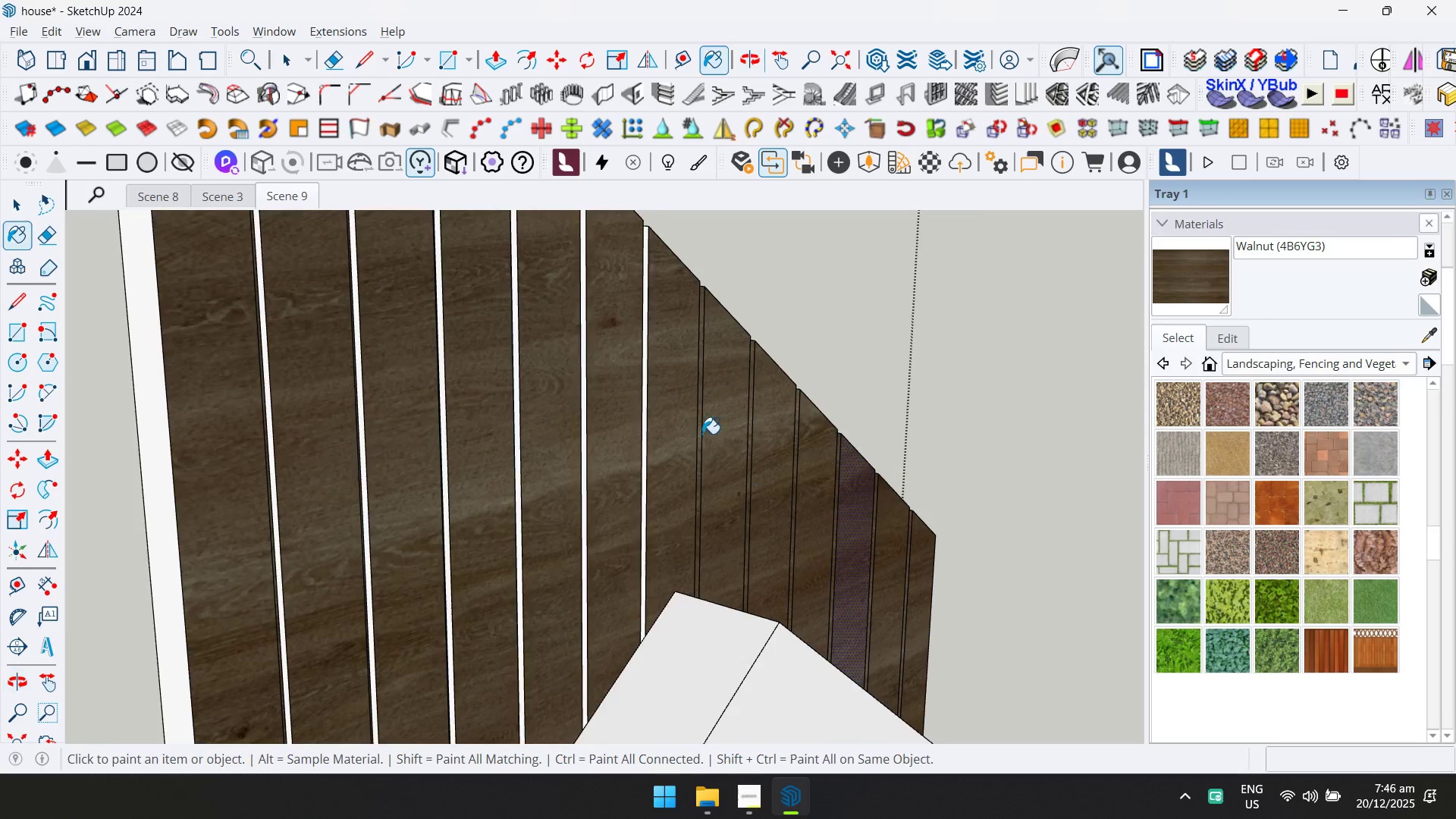 
scroll: coordinate [348, 466], scroll_direction: down, amount: 13.0
 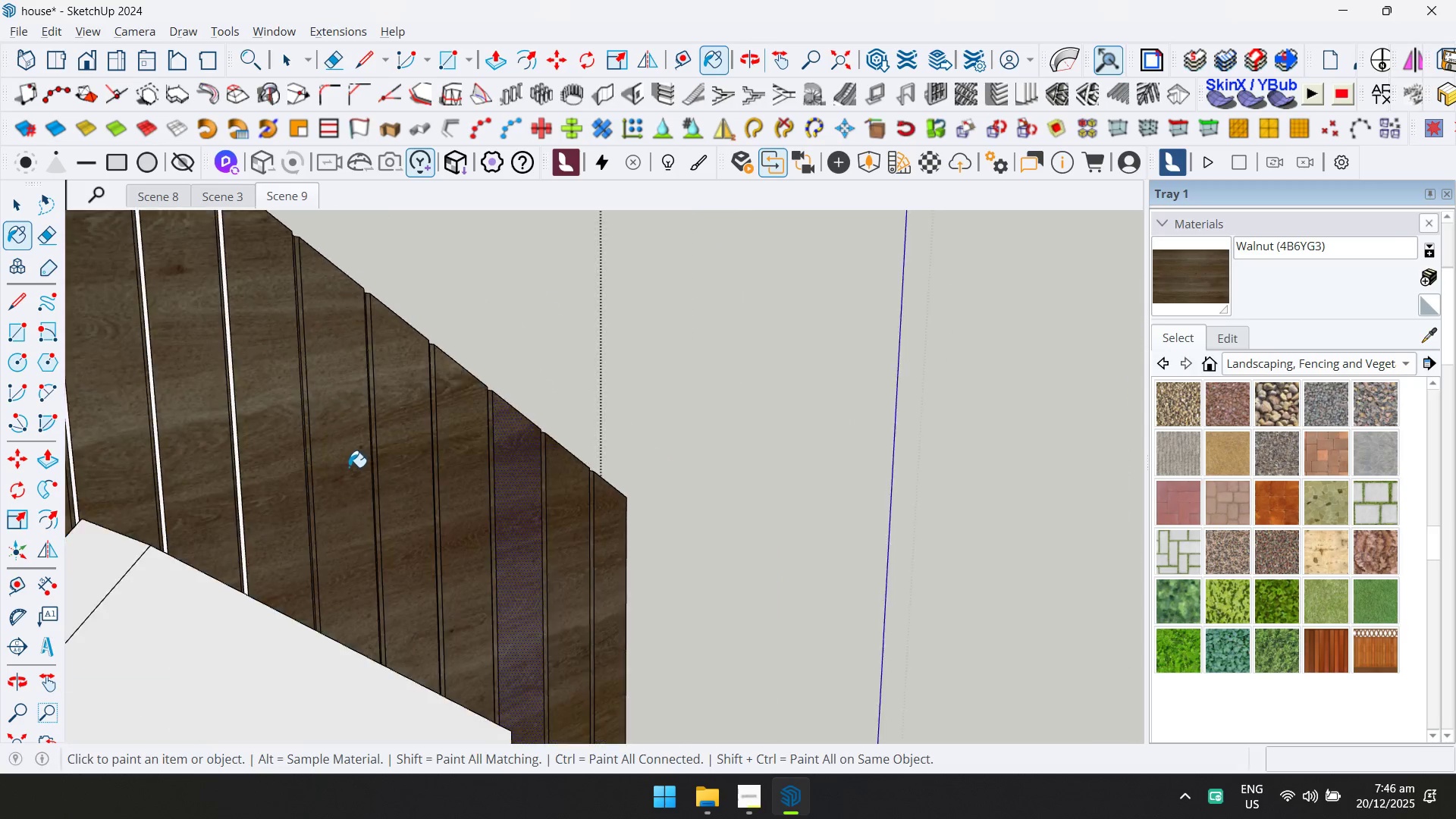 
left_click([623, 397])